 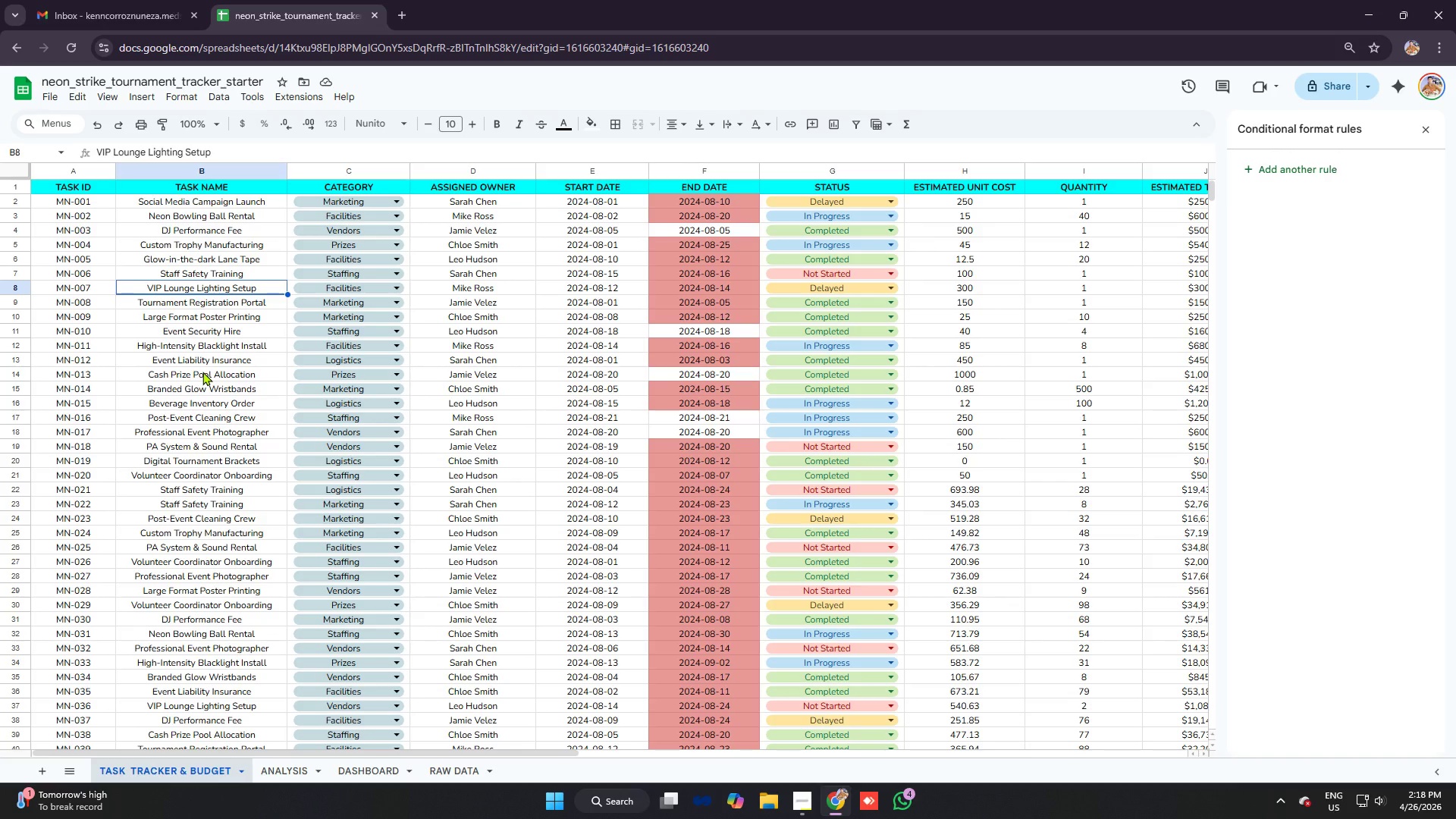 
left_click([317, 406])
 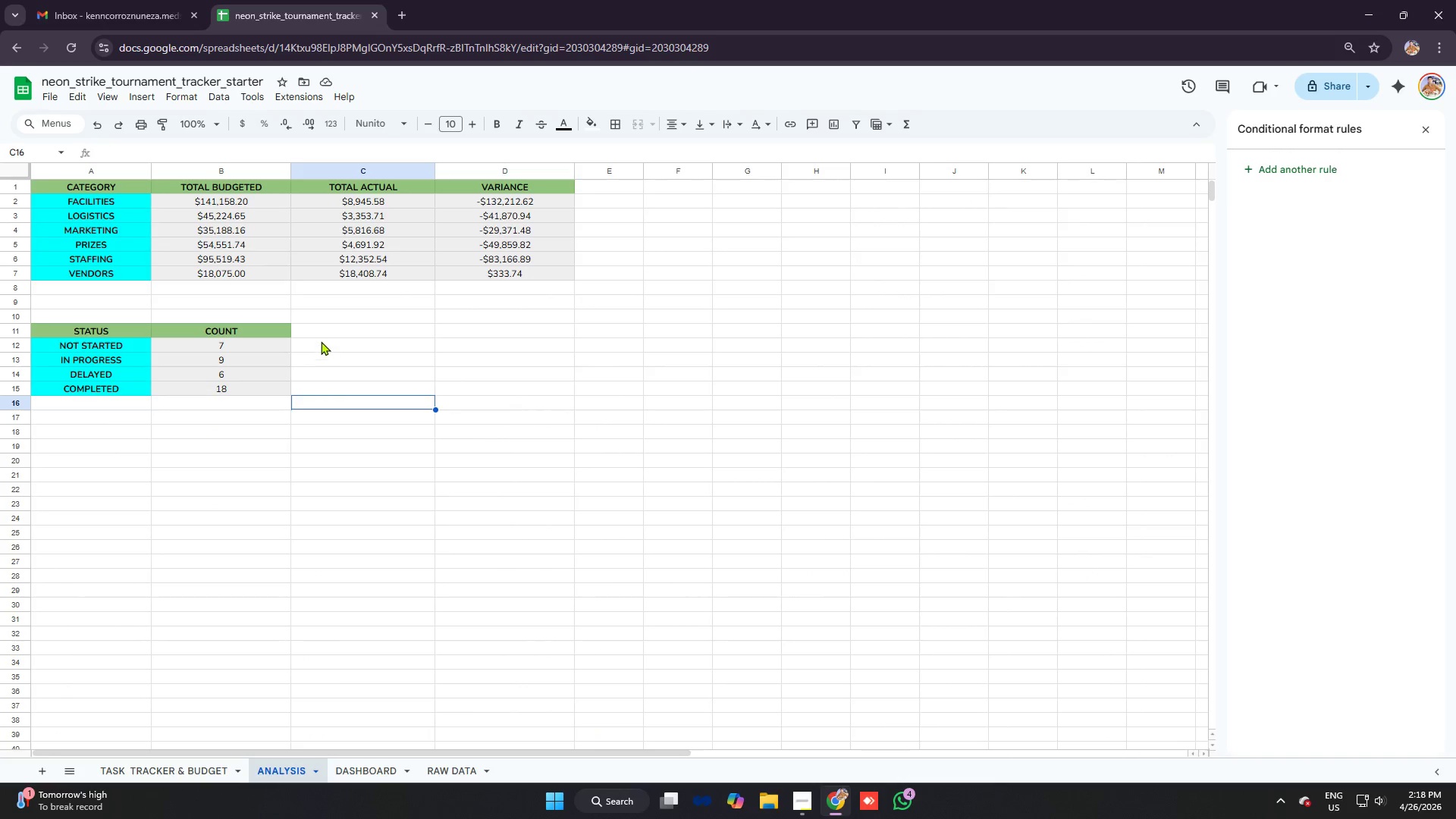 
left_click([321, 340])
 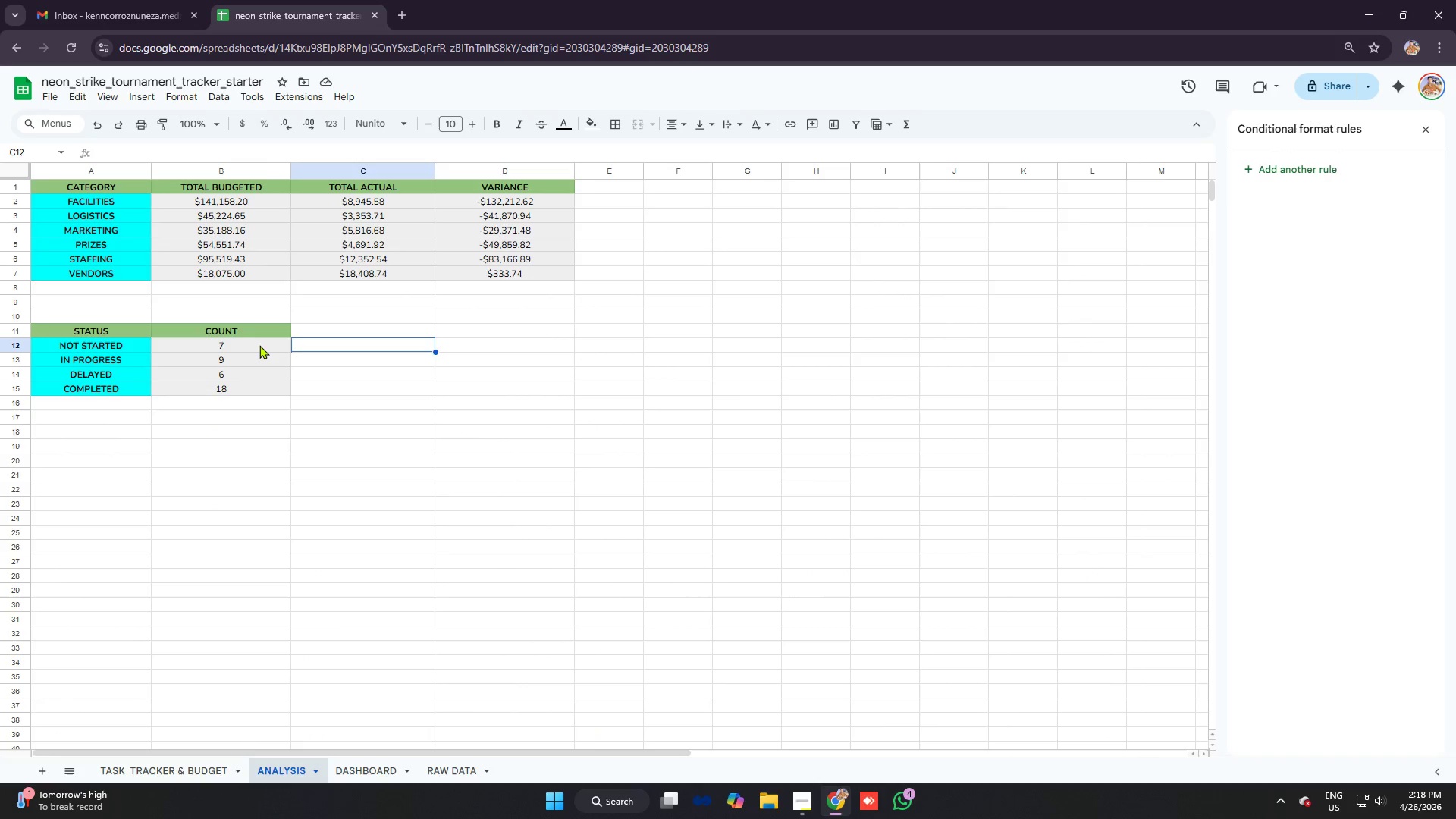 
left_click([259, 346])
 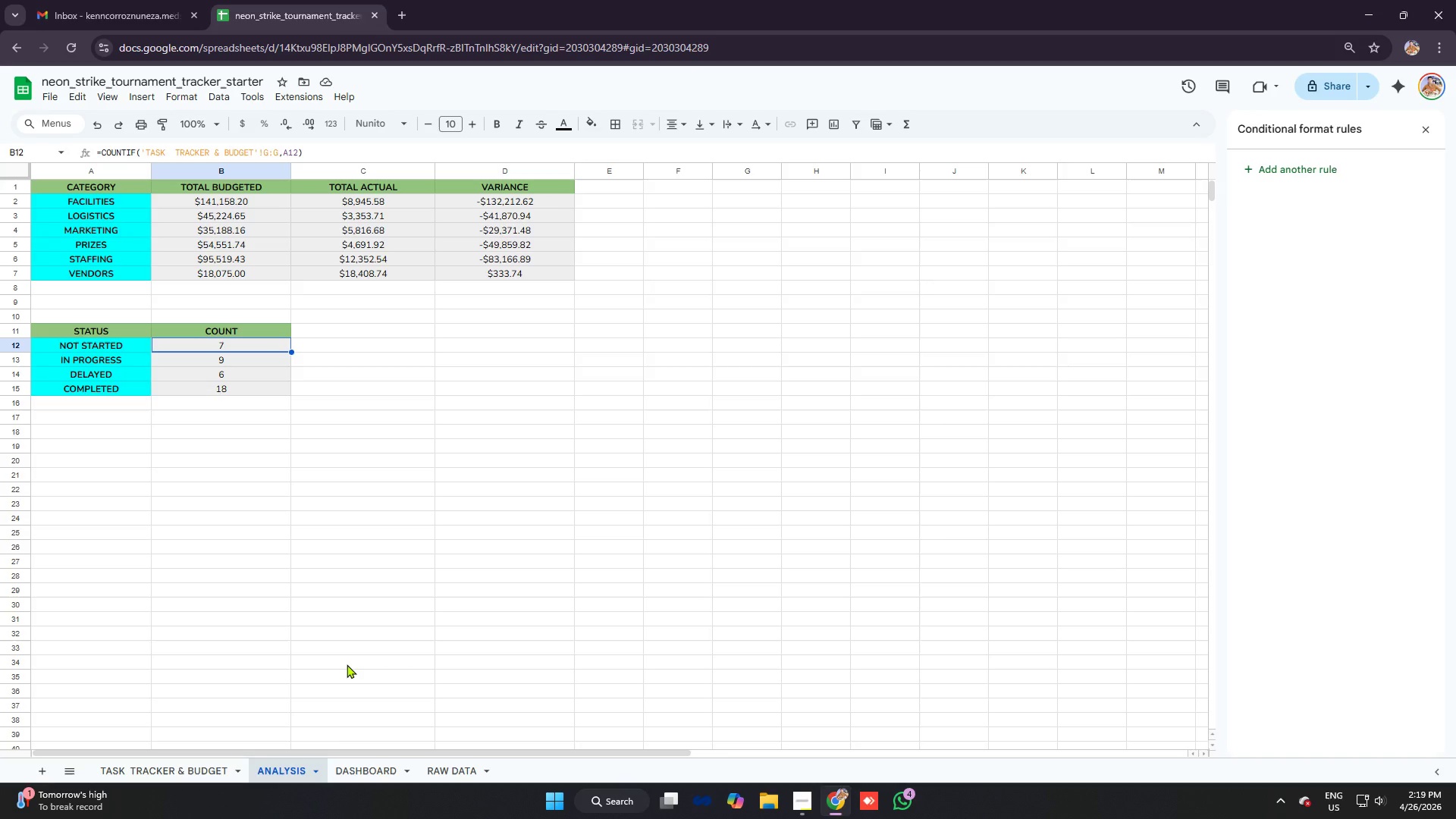 
wait(17.44)
 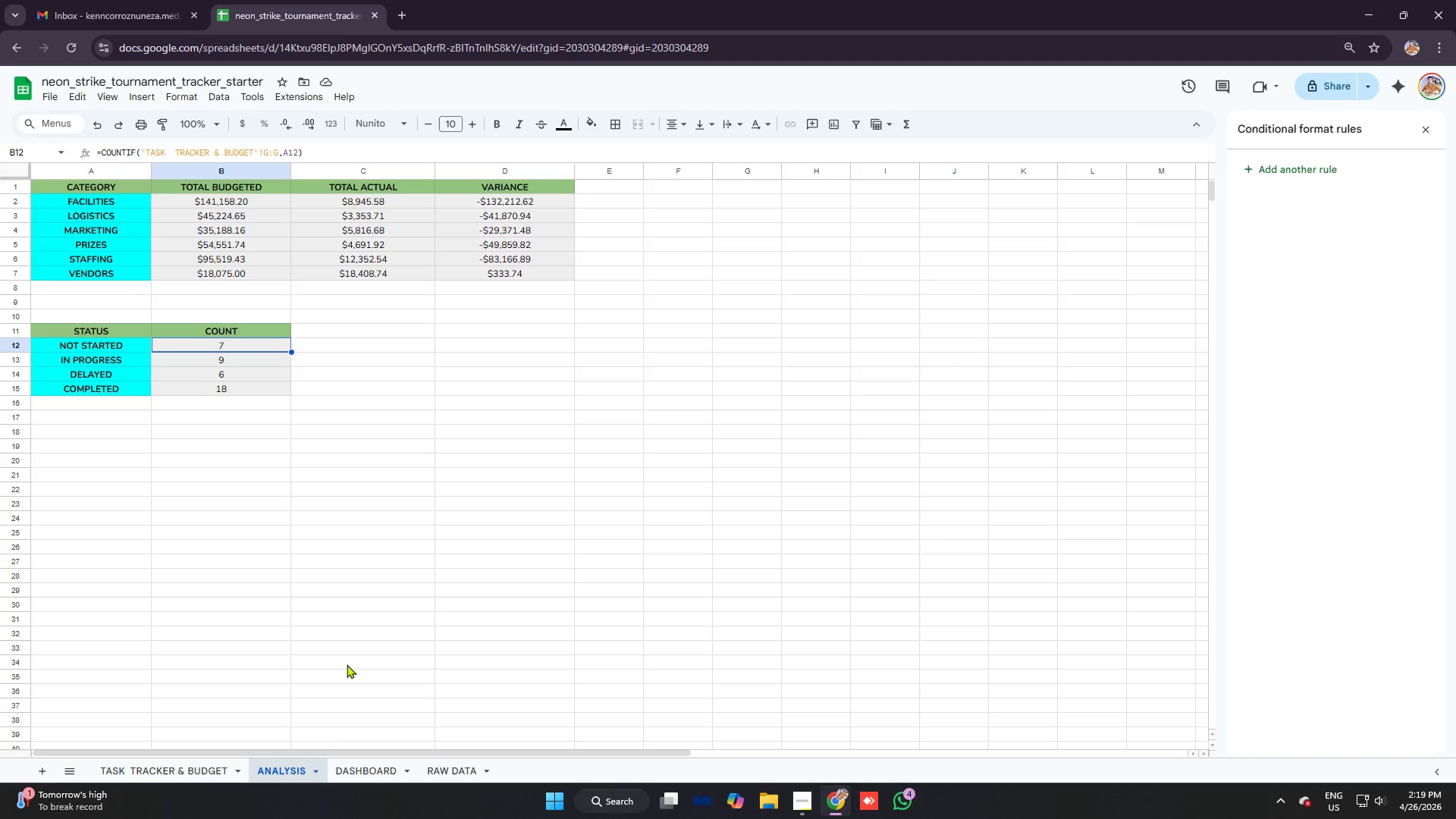 
key(Alt+AltLeft)
 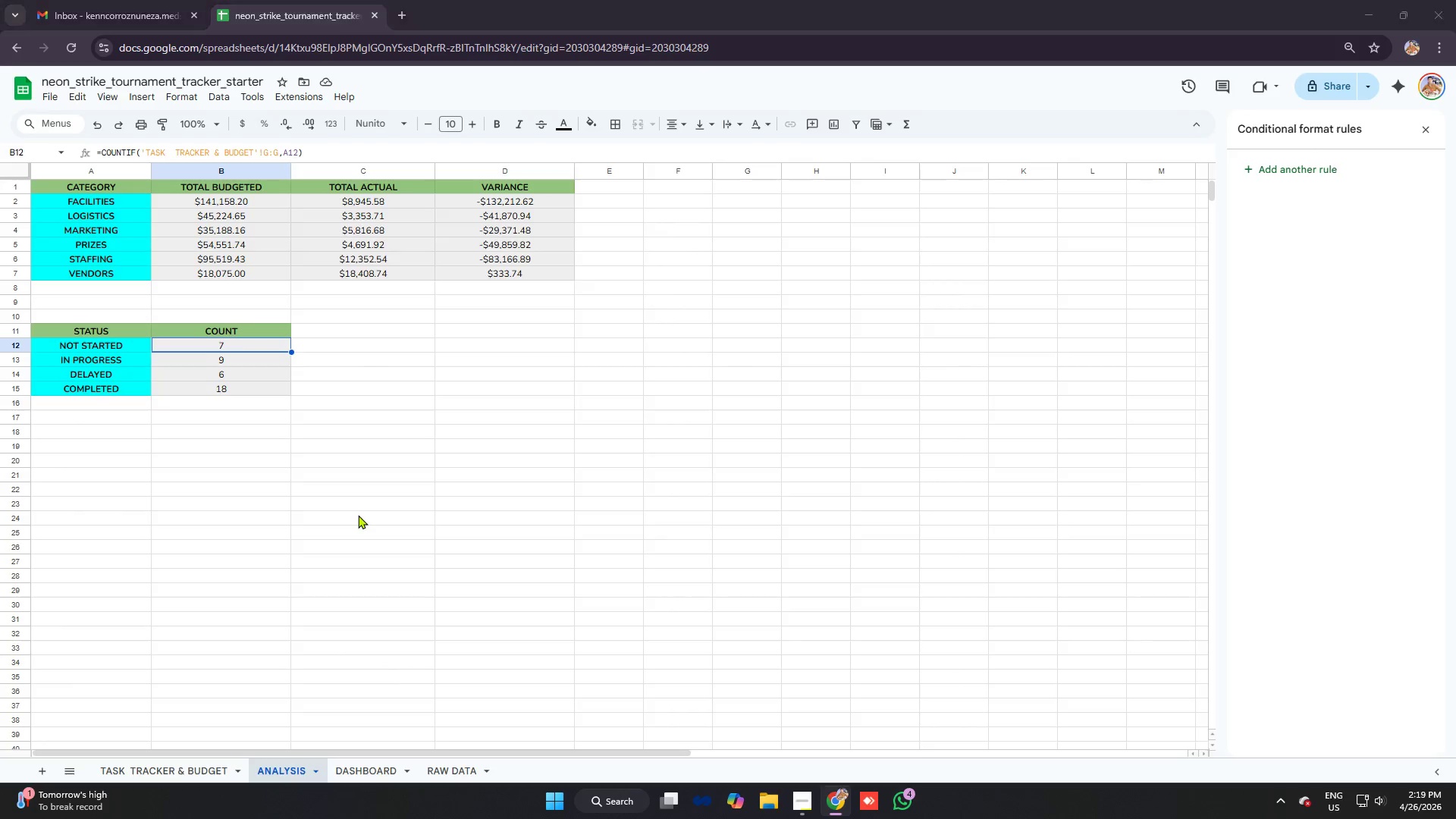 
key(Alt+Tab)